 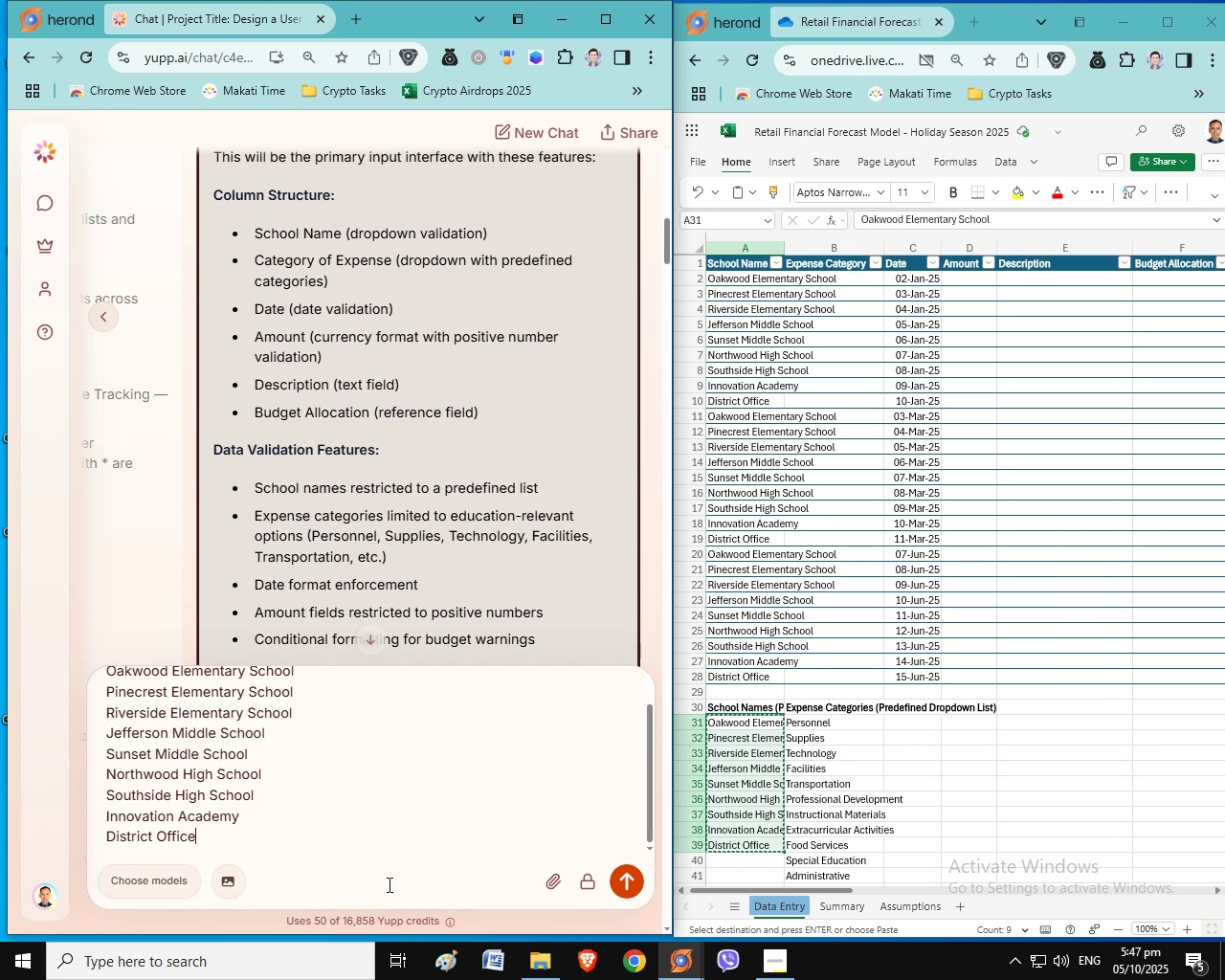 
key(Enter)
 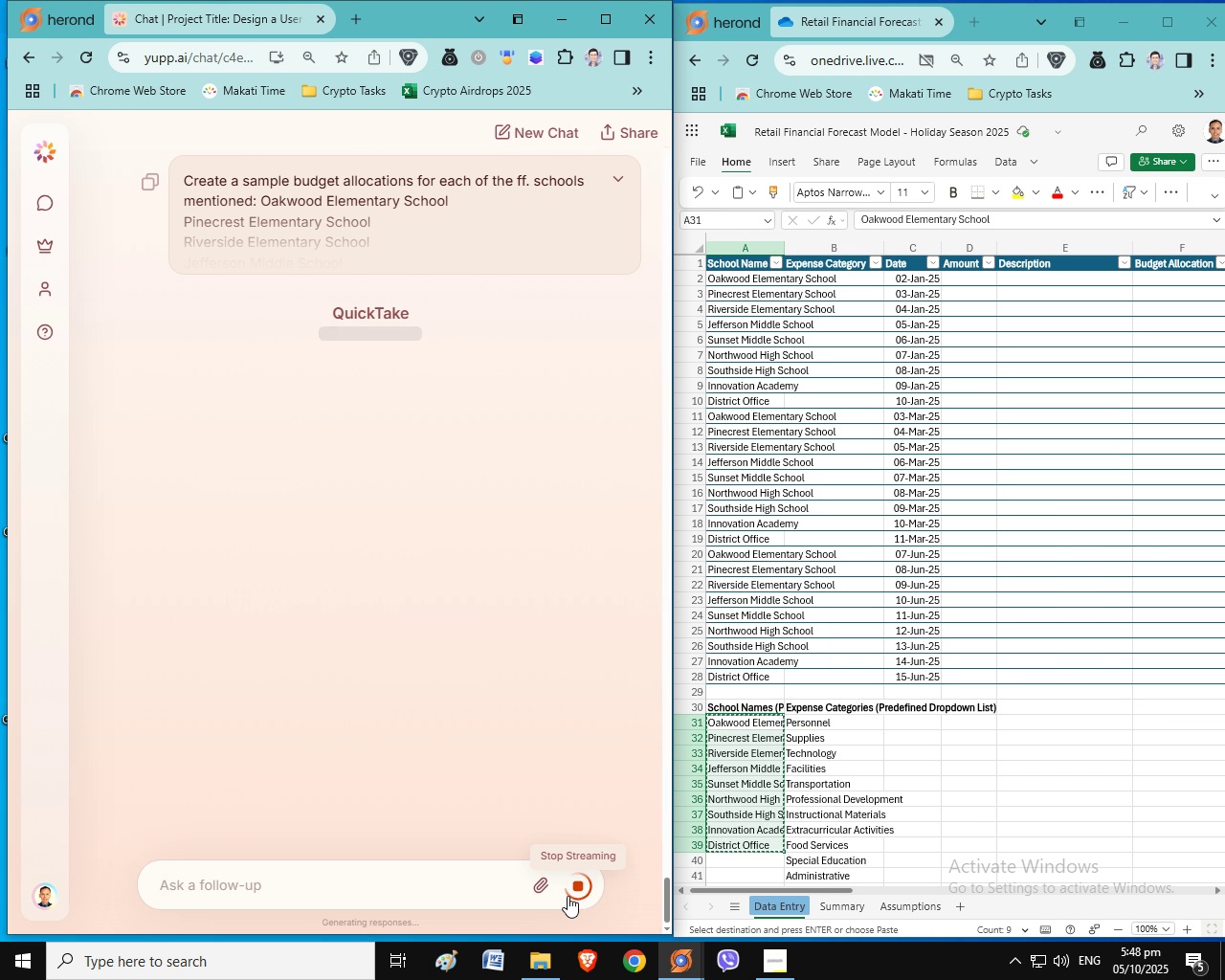 
wait(10.17)
 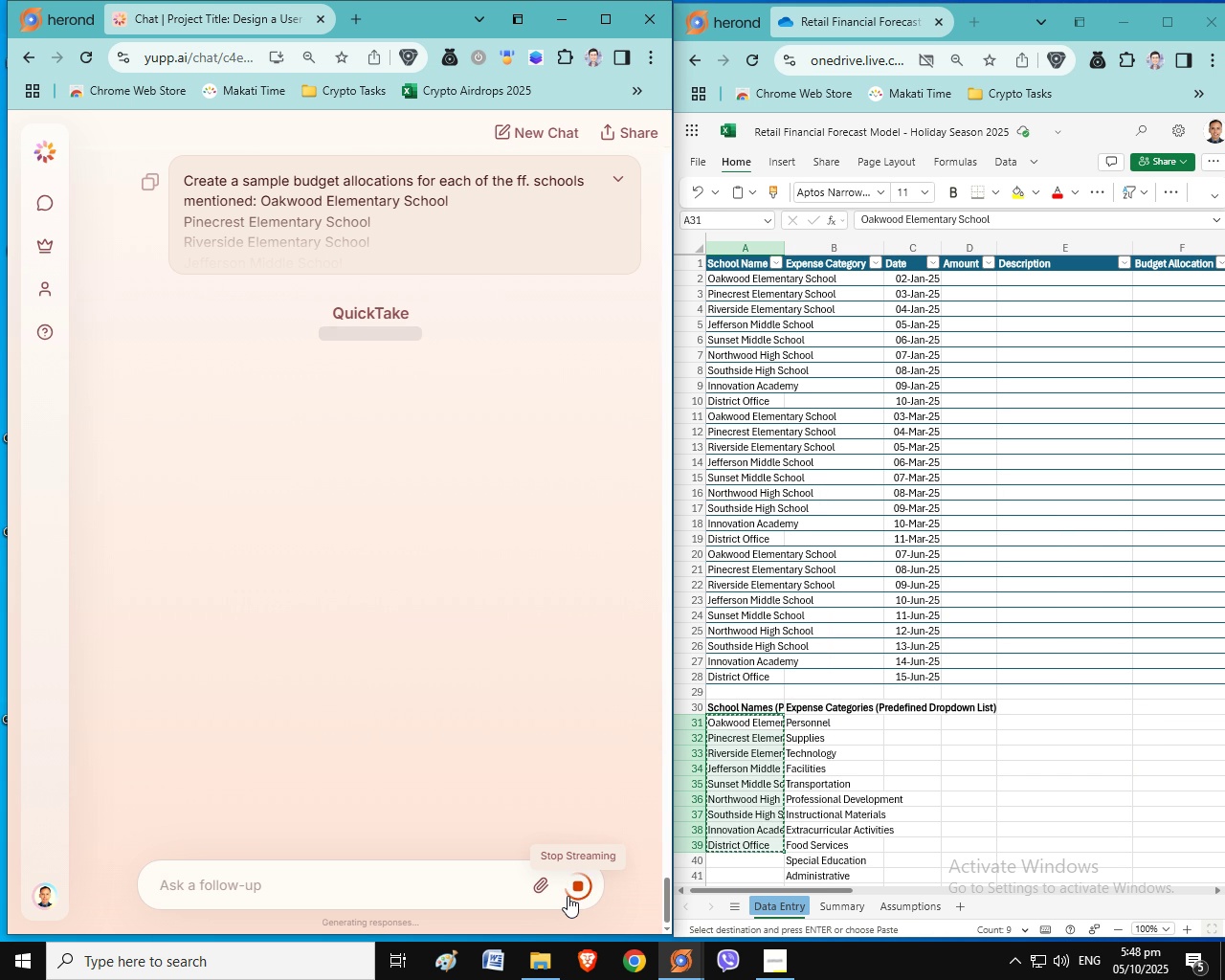 
left_click([1083, 665])
 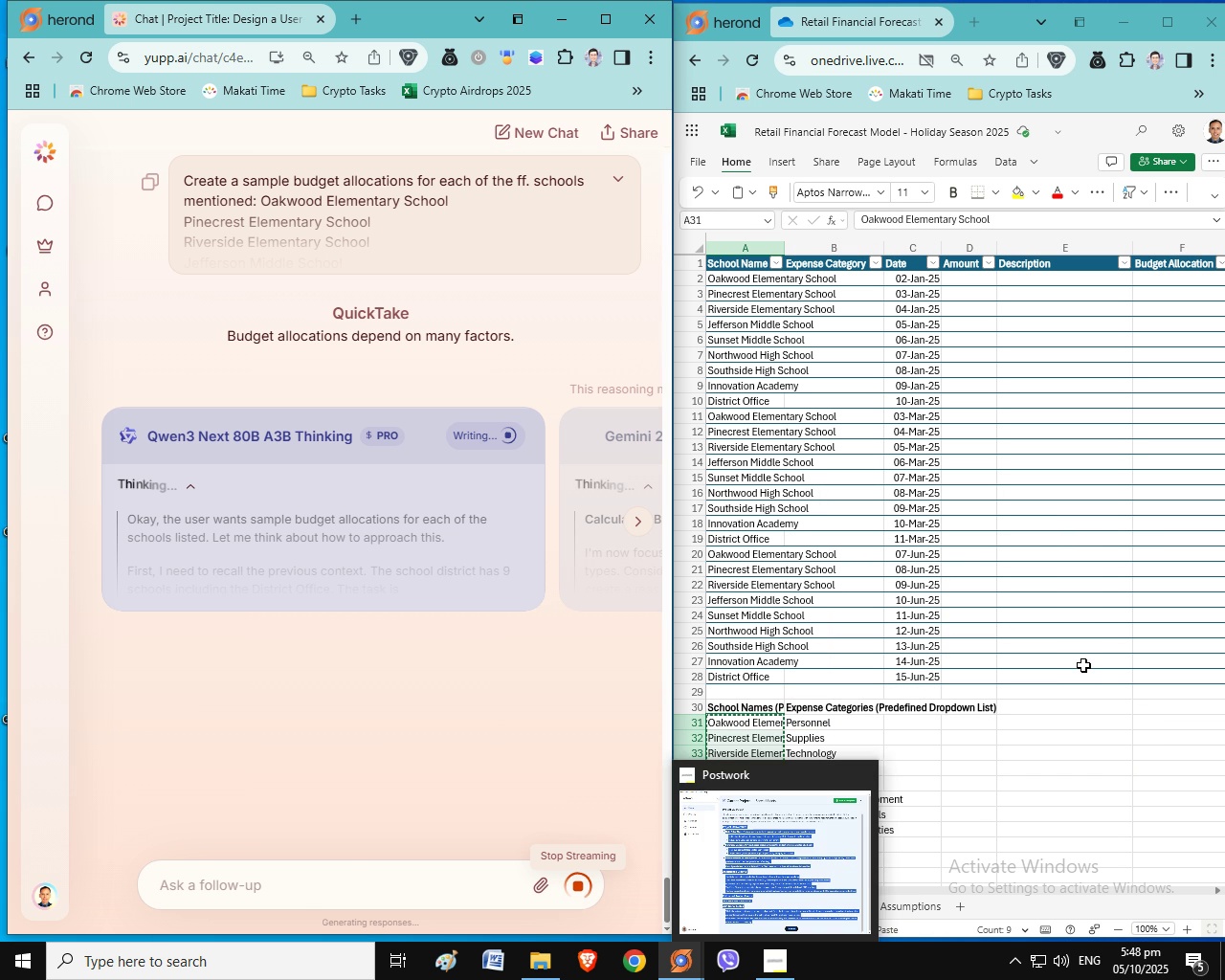 
scroll: coordinate [1082, 682], scroll_direction: up, amount: 1.0
 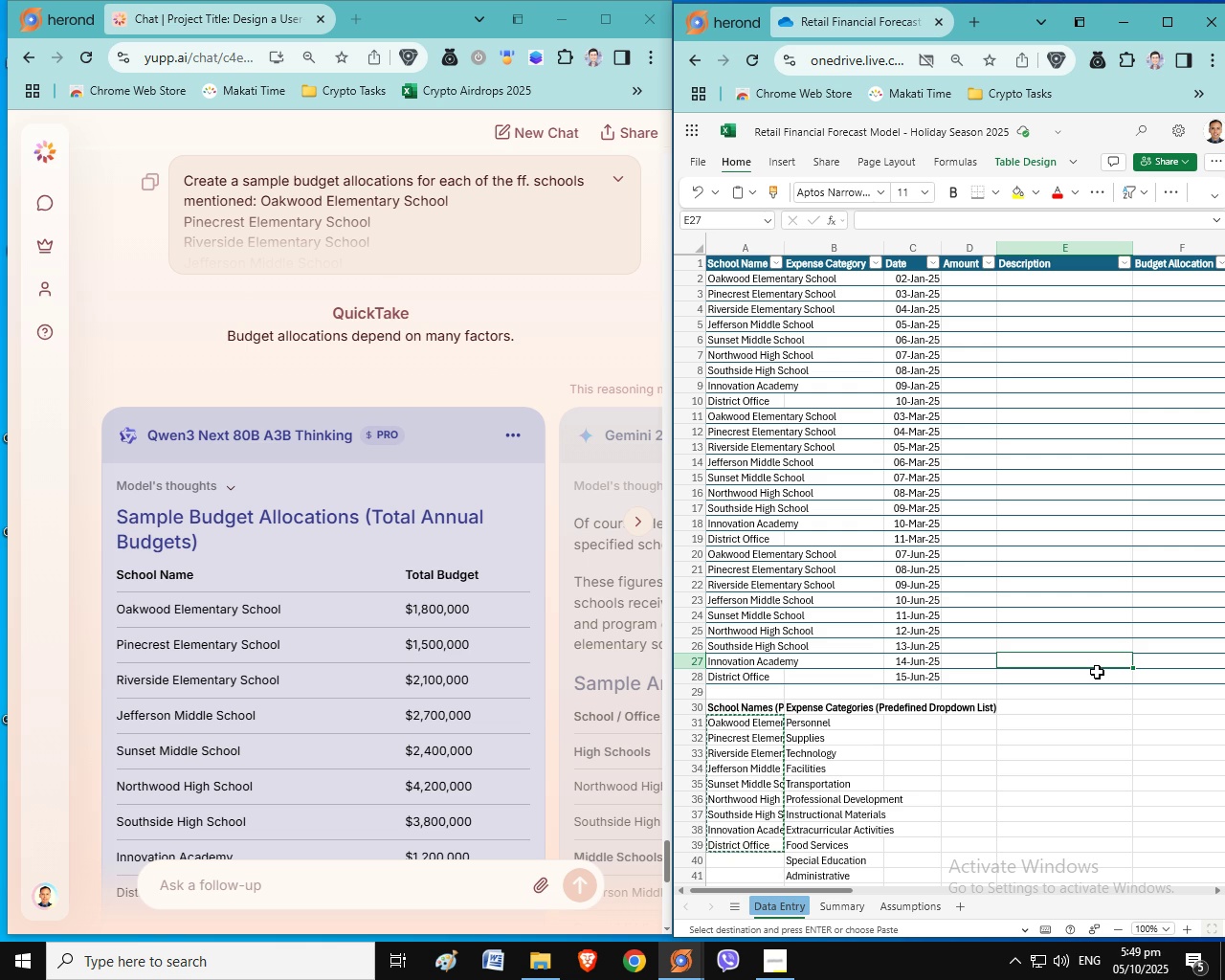 
wait(75.4)
 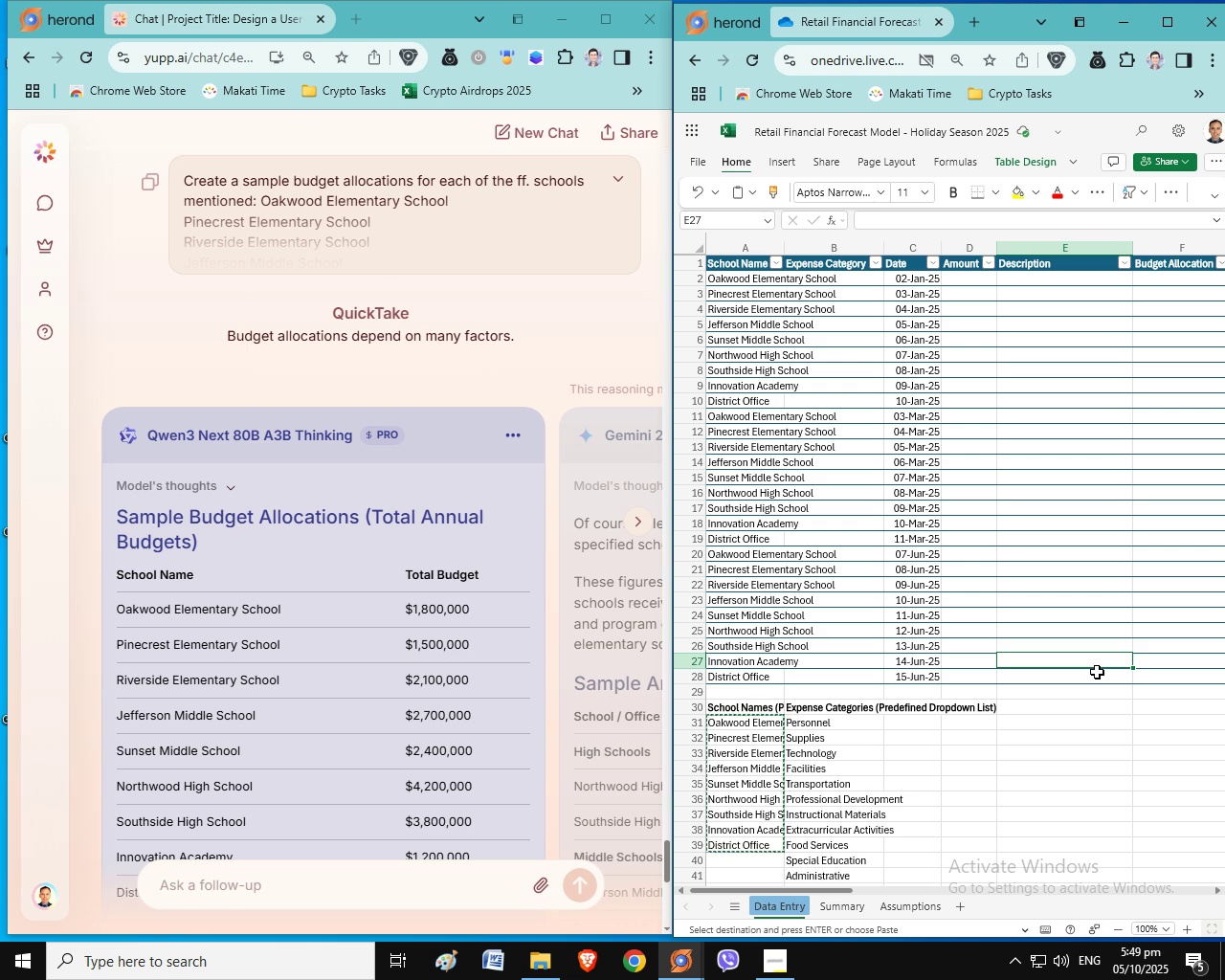 
left_click([635, 521])
 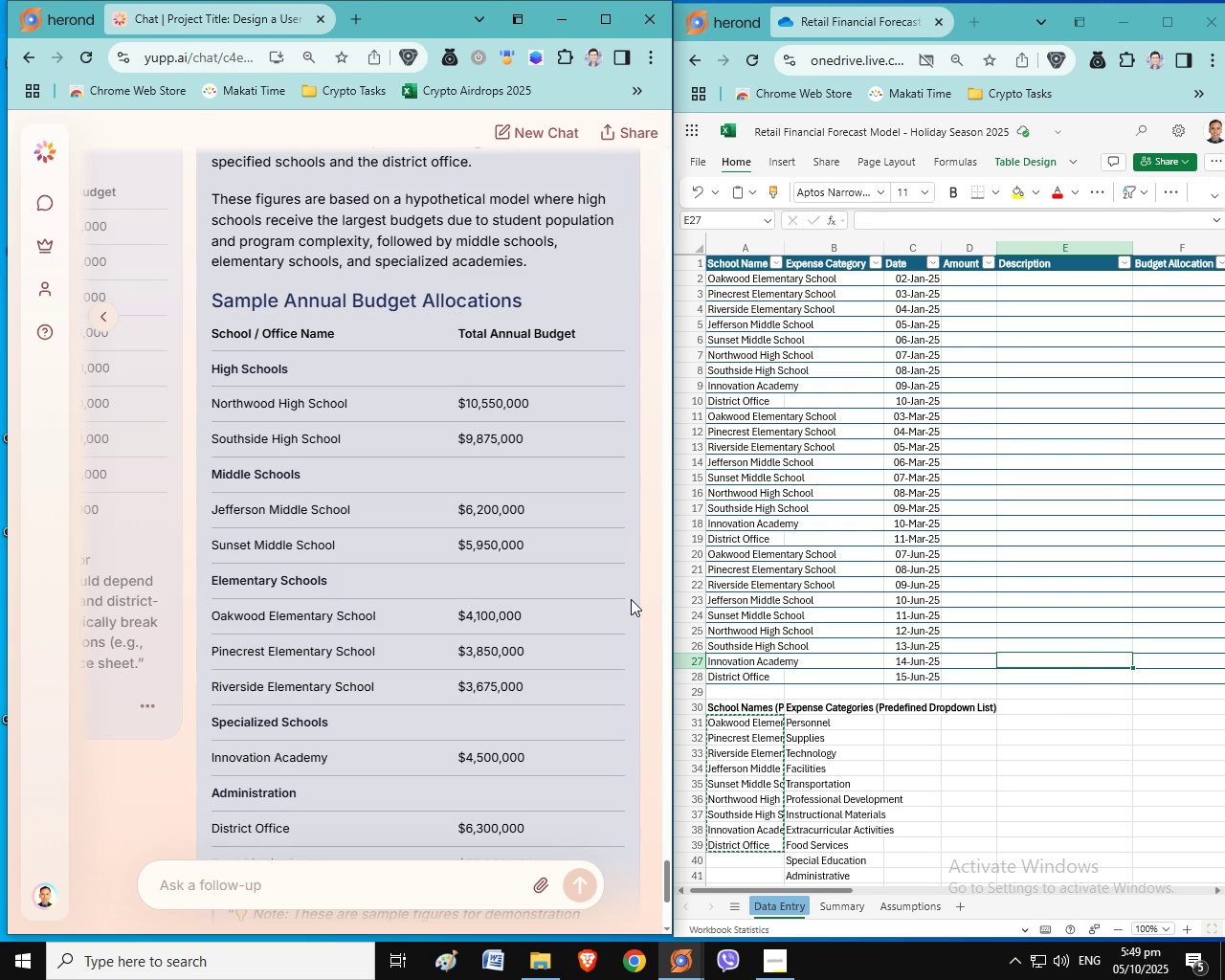 
scroll: coordinate [632, 599], scroll_direction: down, amount: 4.0